 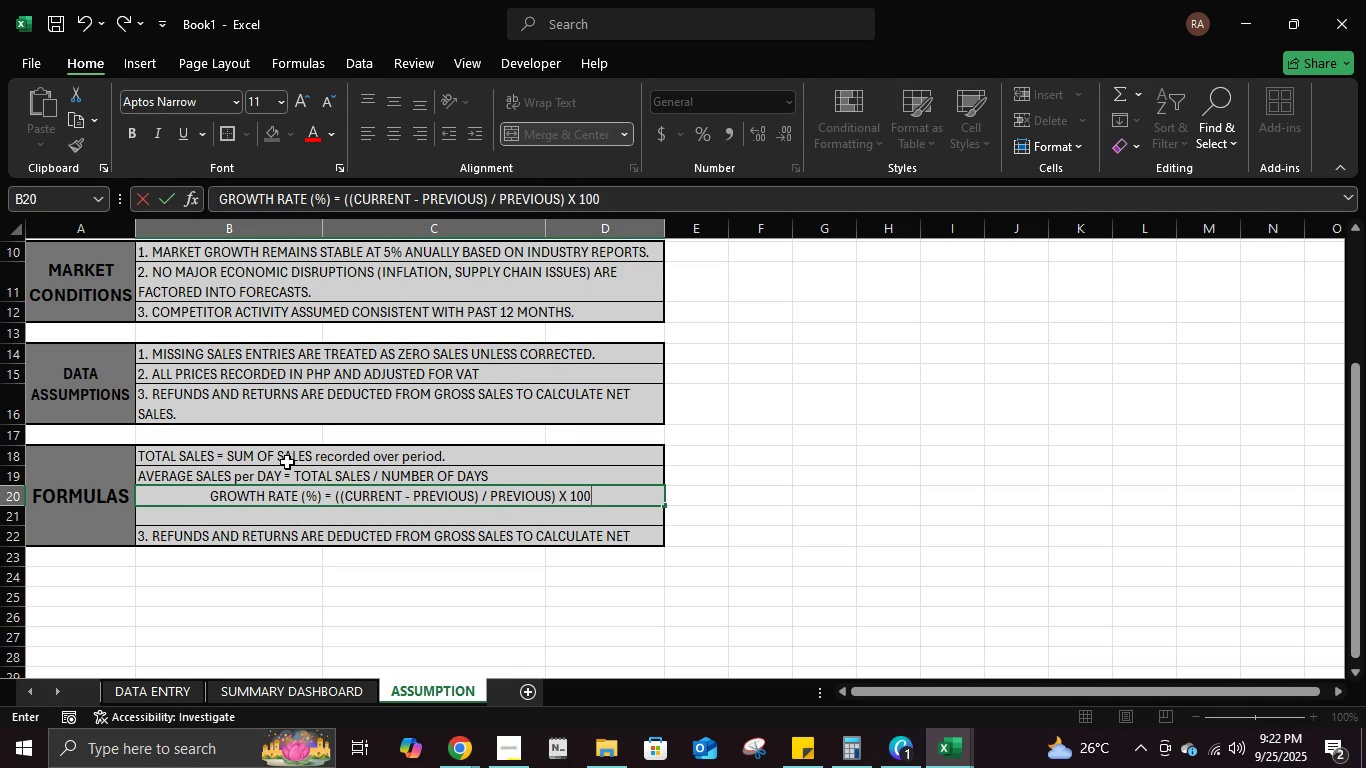 
key(Enter)
 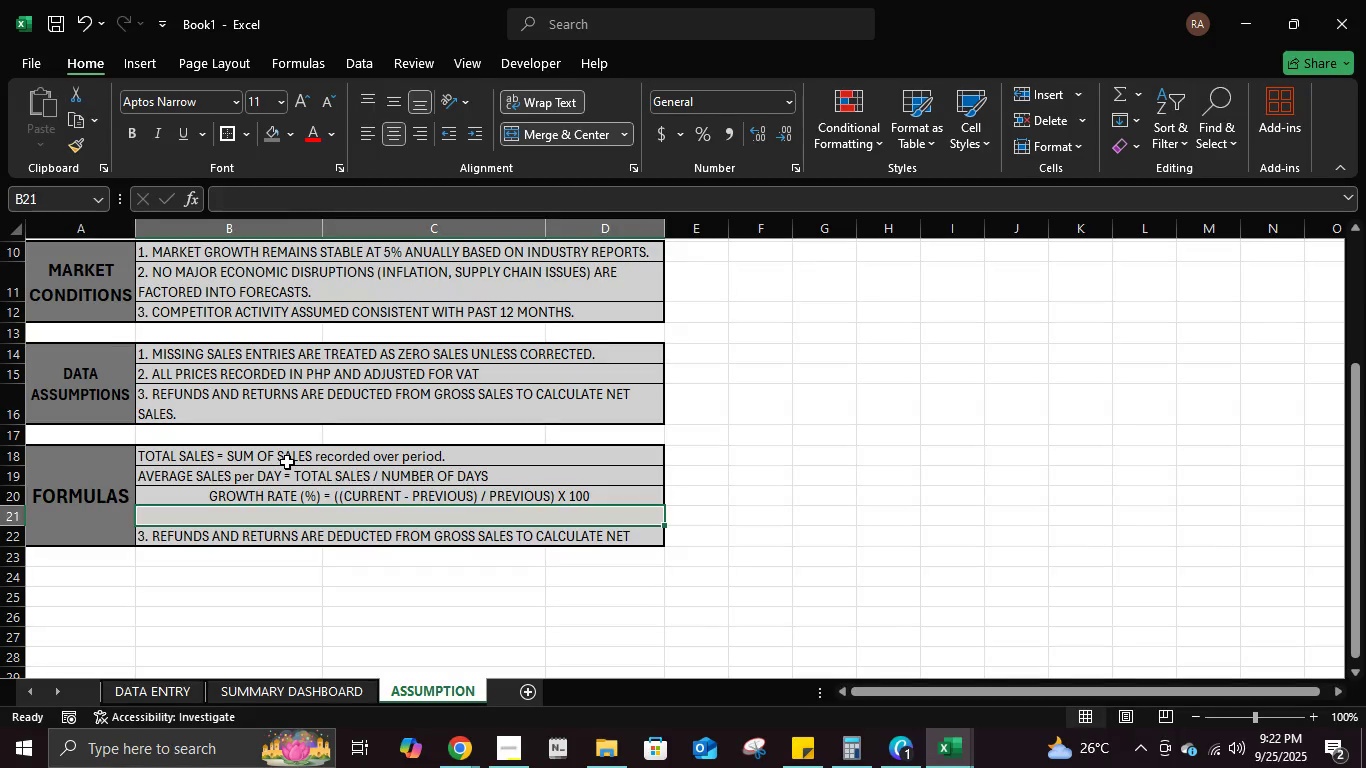 
key(ArrowUp)
 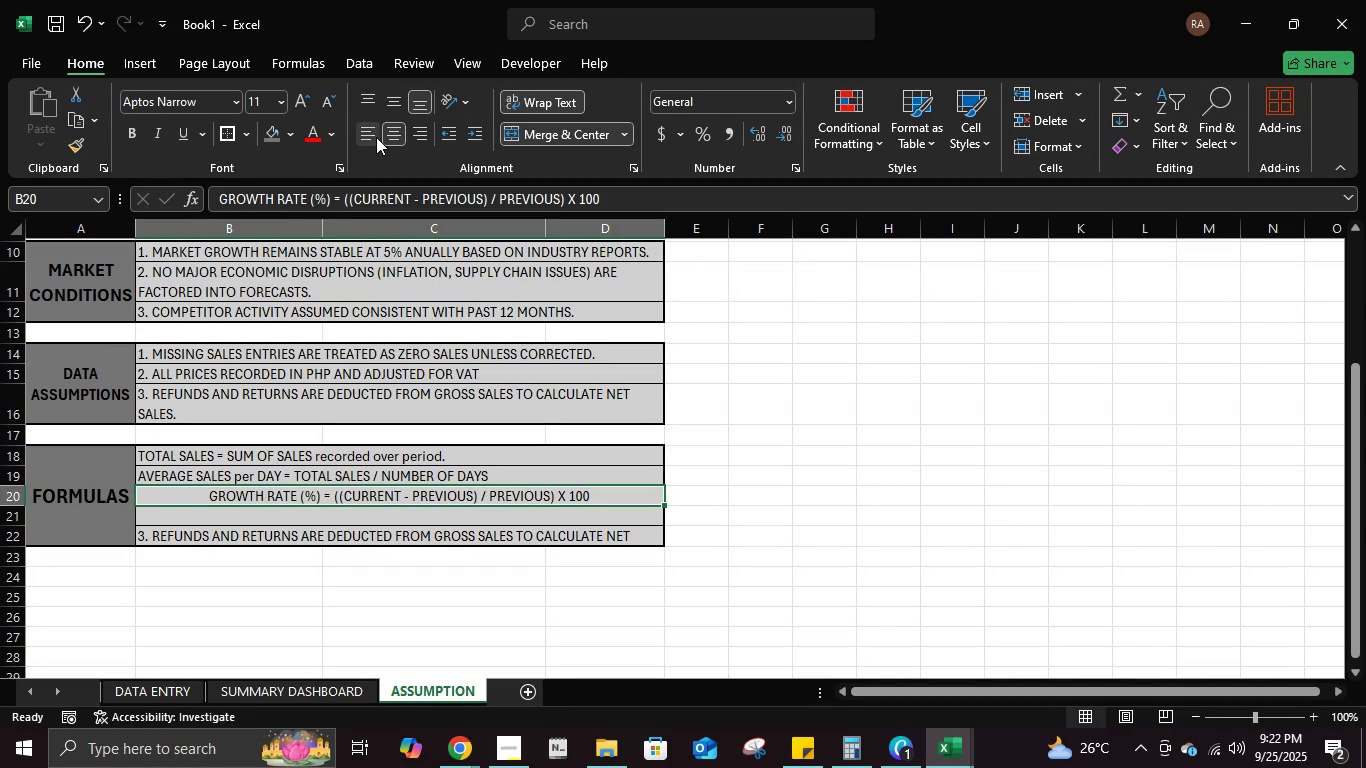 
left_click([369, 133])
 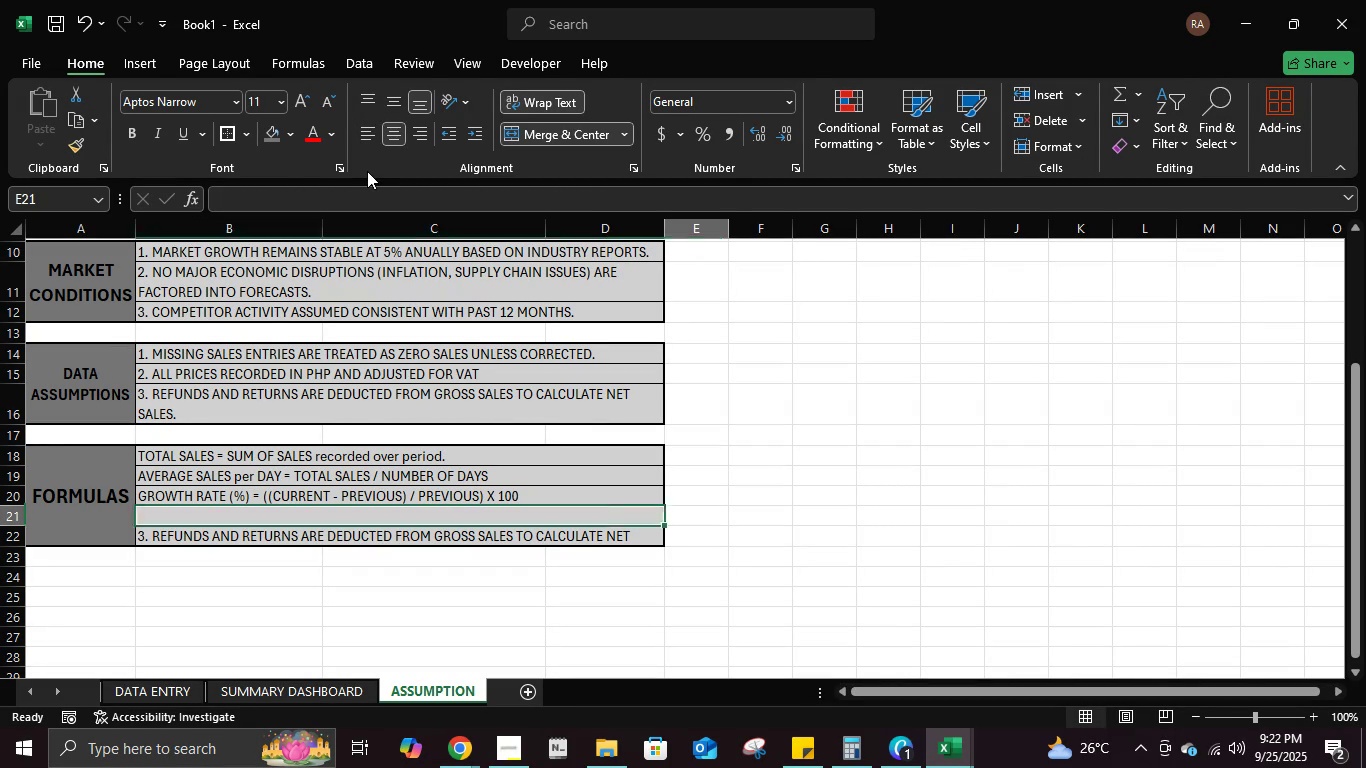 
key(ArrowDown)
 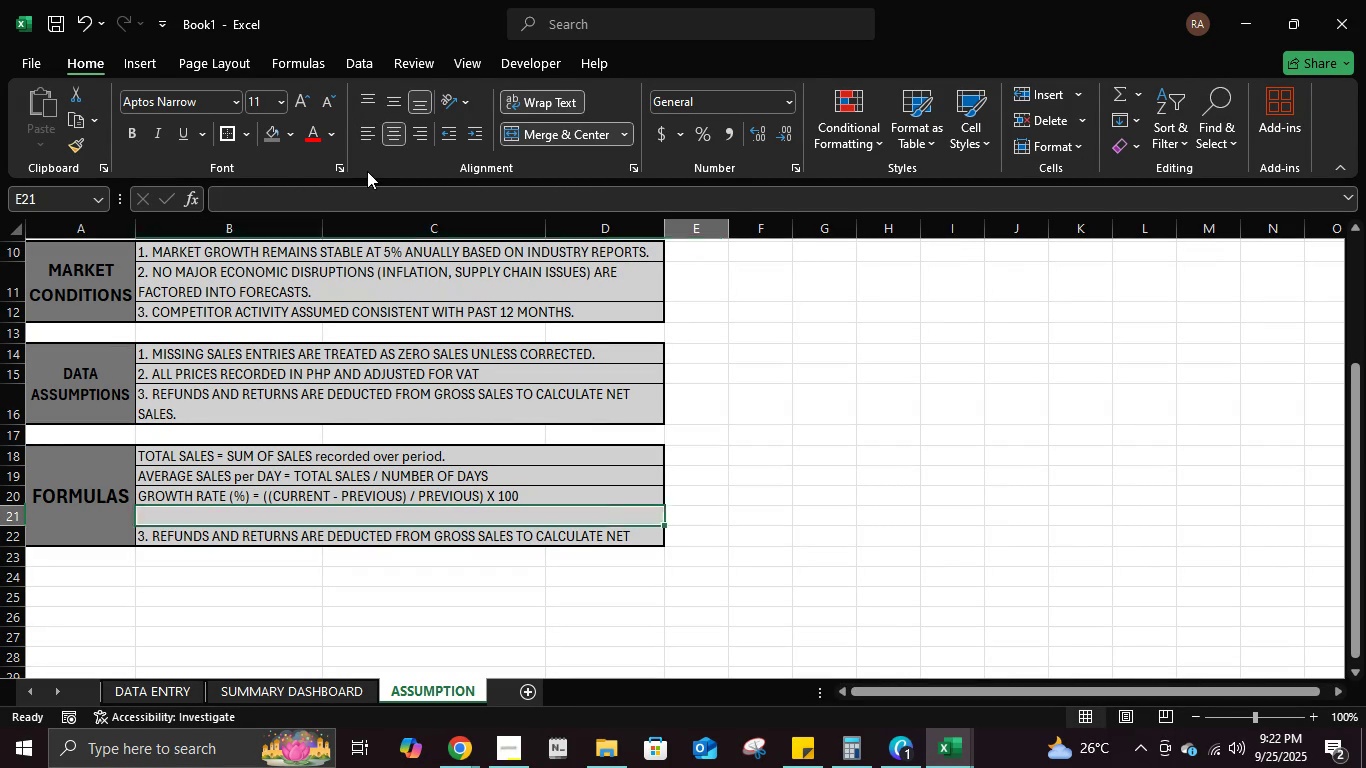 
key(ArrowRight)
 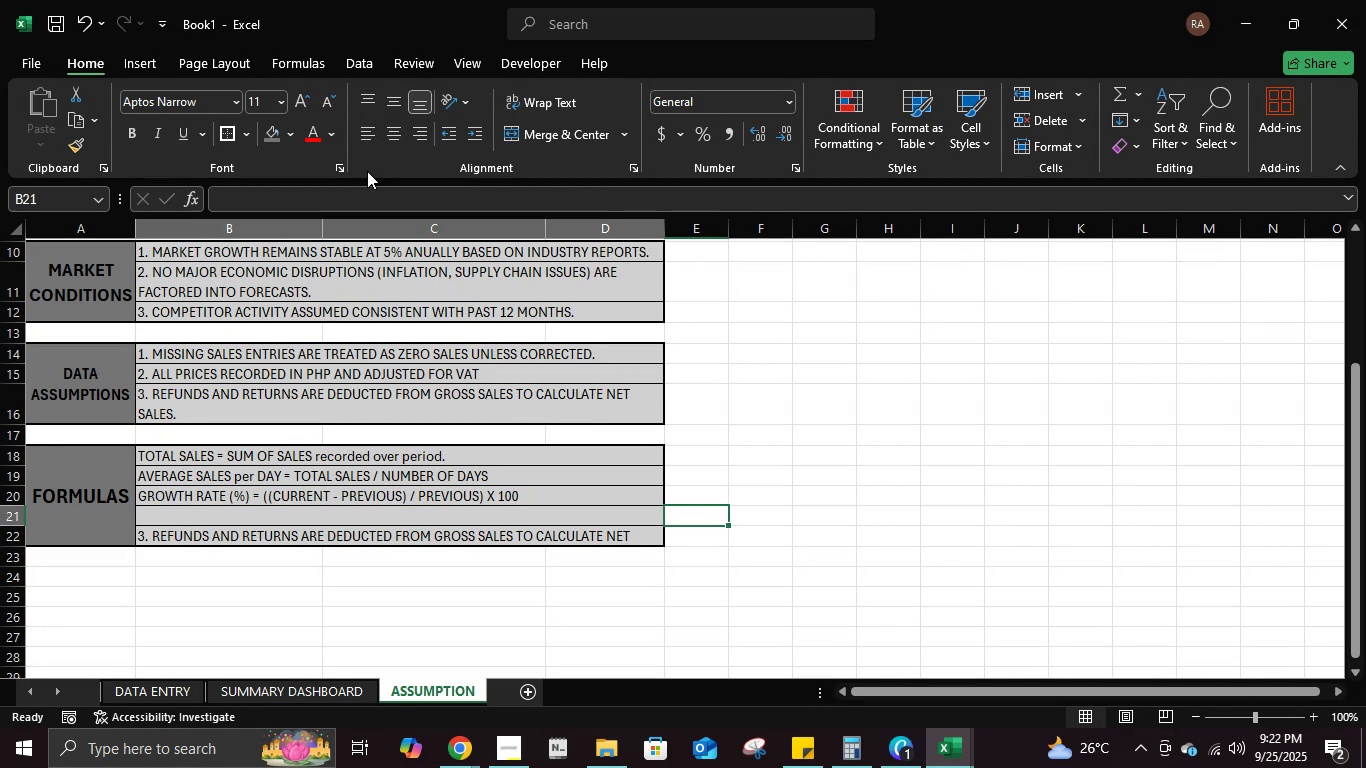 
key(ArrowLeft)
 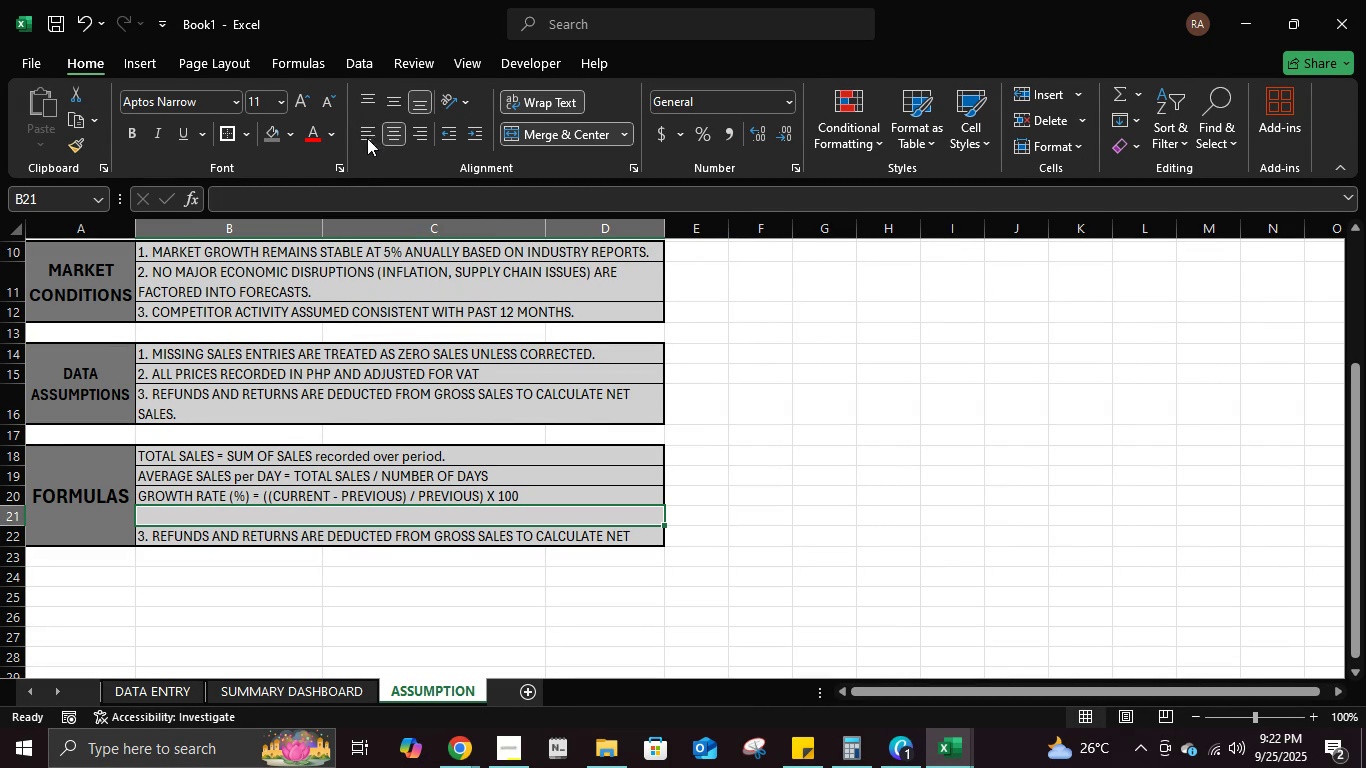 
left_click([366, 132])